 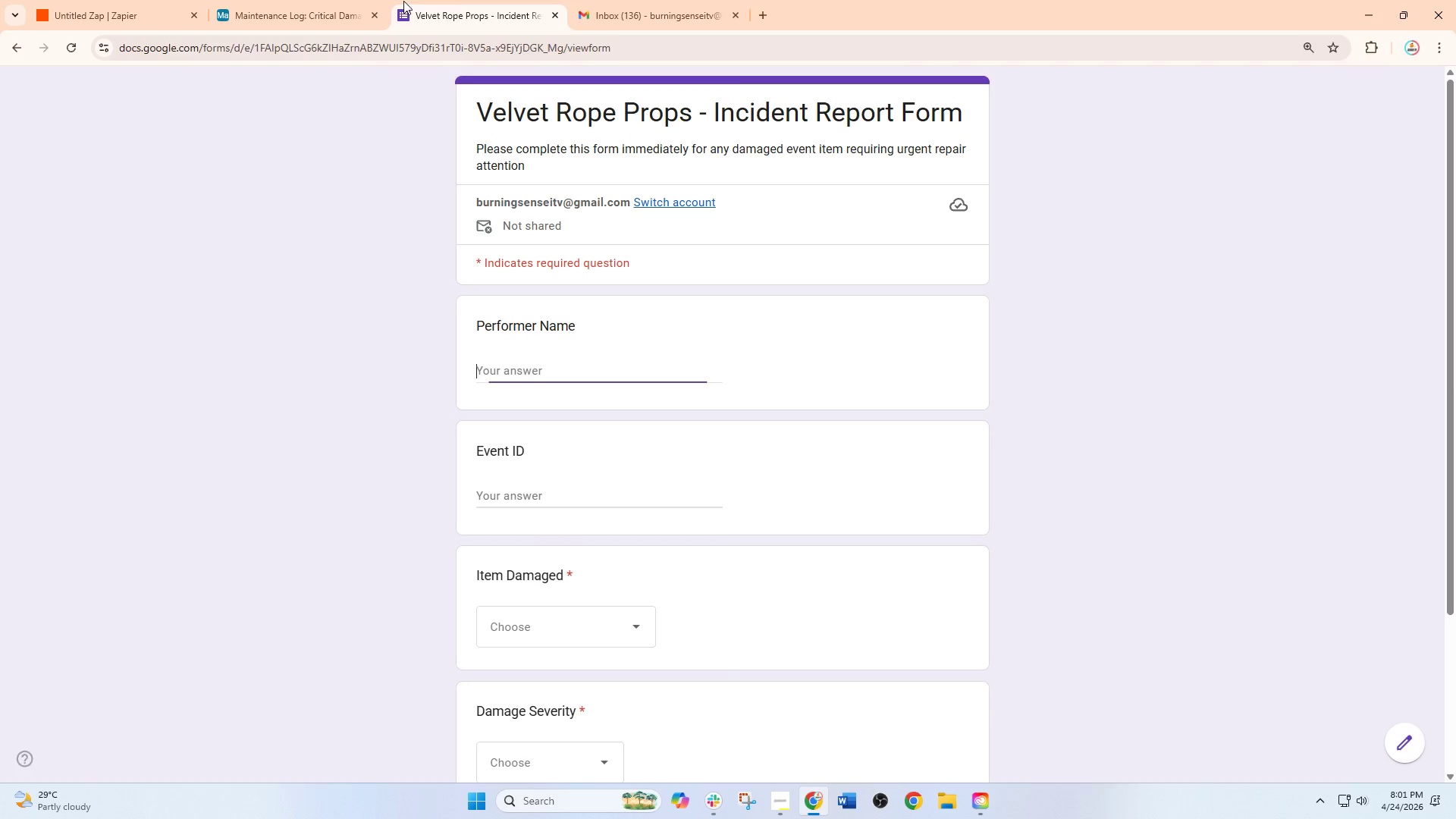 
left_click([284, 1])
 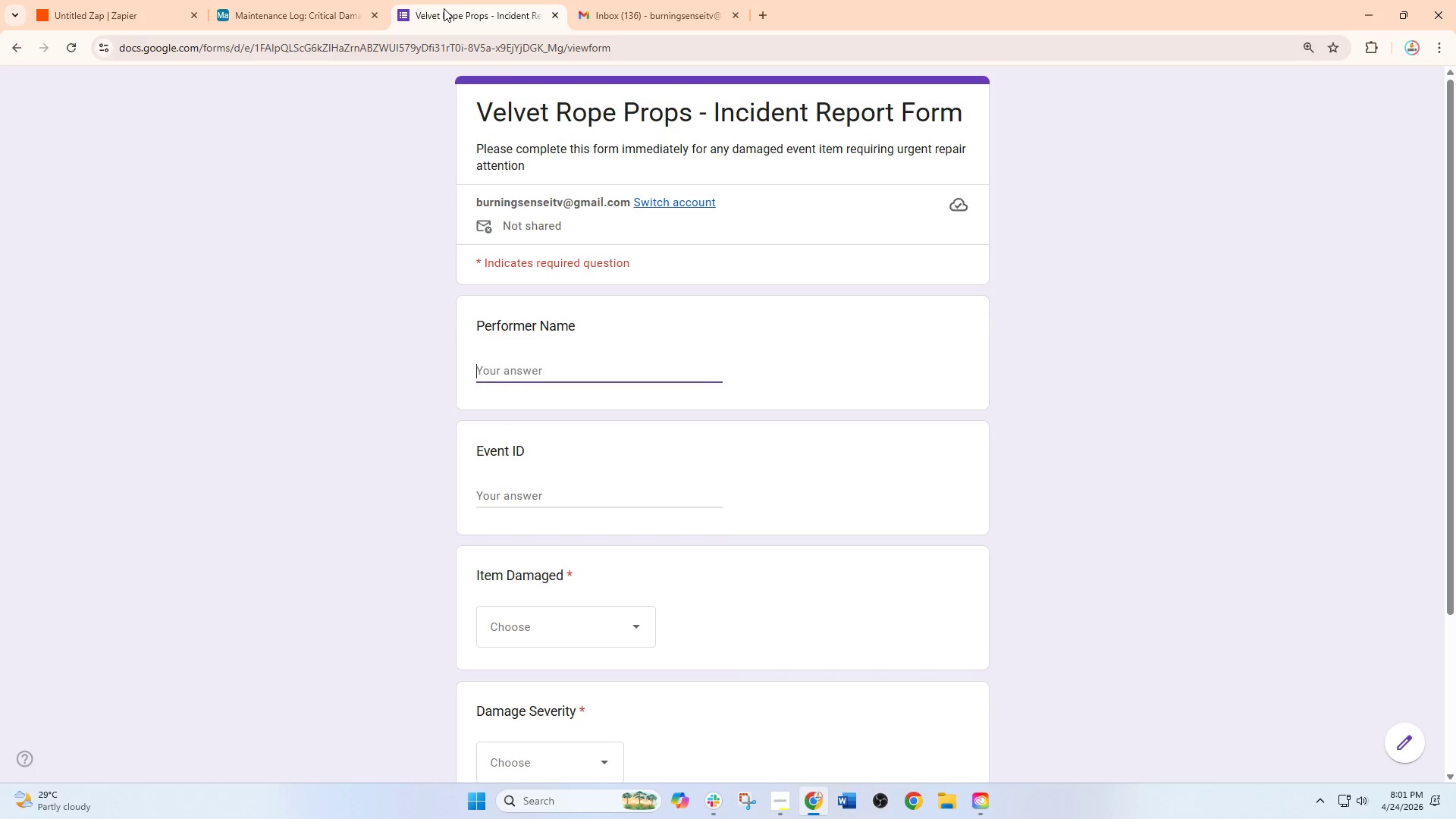 
scroll: coordinate [564, 290], scroll_direction: down, amount: 3.0
 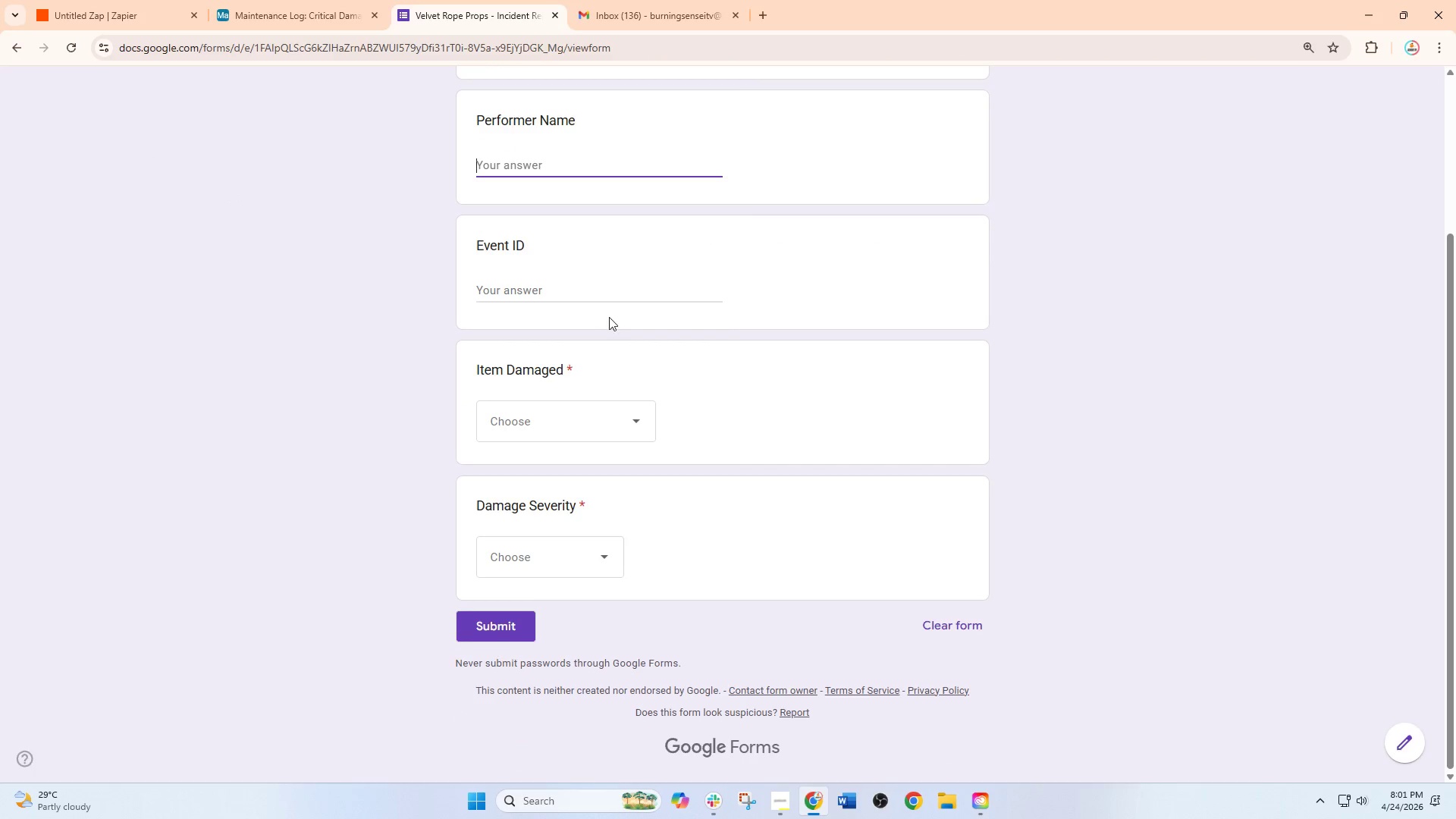 
scroll: coordinate [609, 317], scroll_direction: up, amount: 2.0
 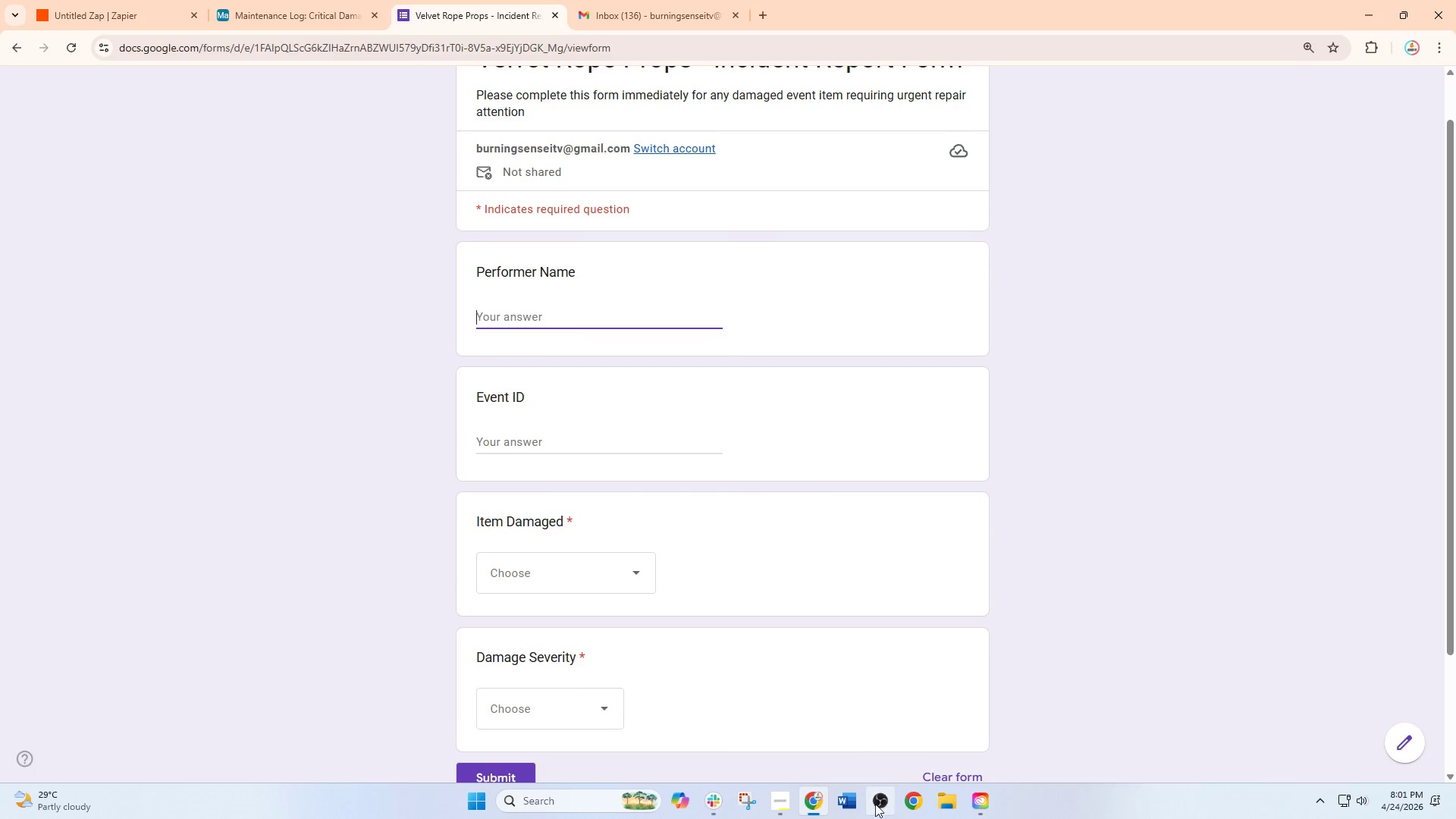 
left_click([781, 801])